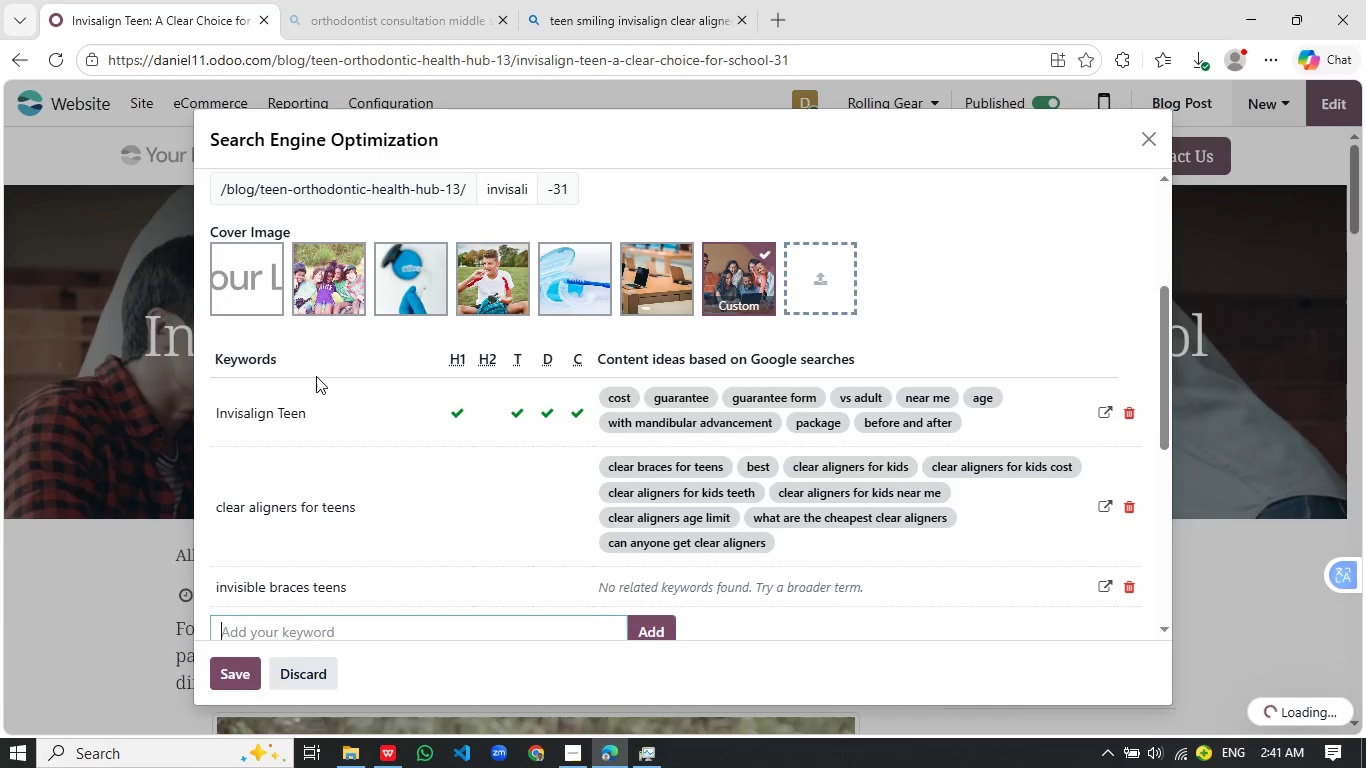 
type(orthodontic treatment without braces)
 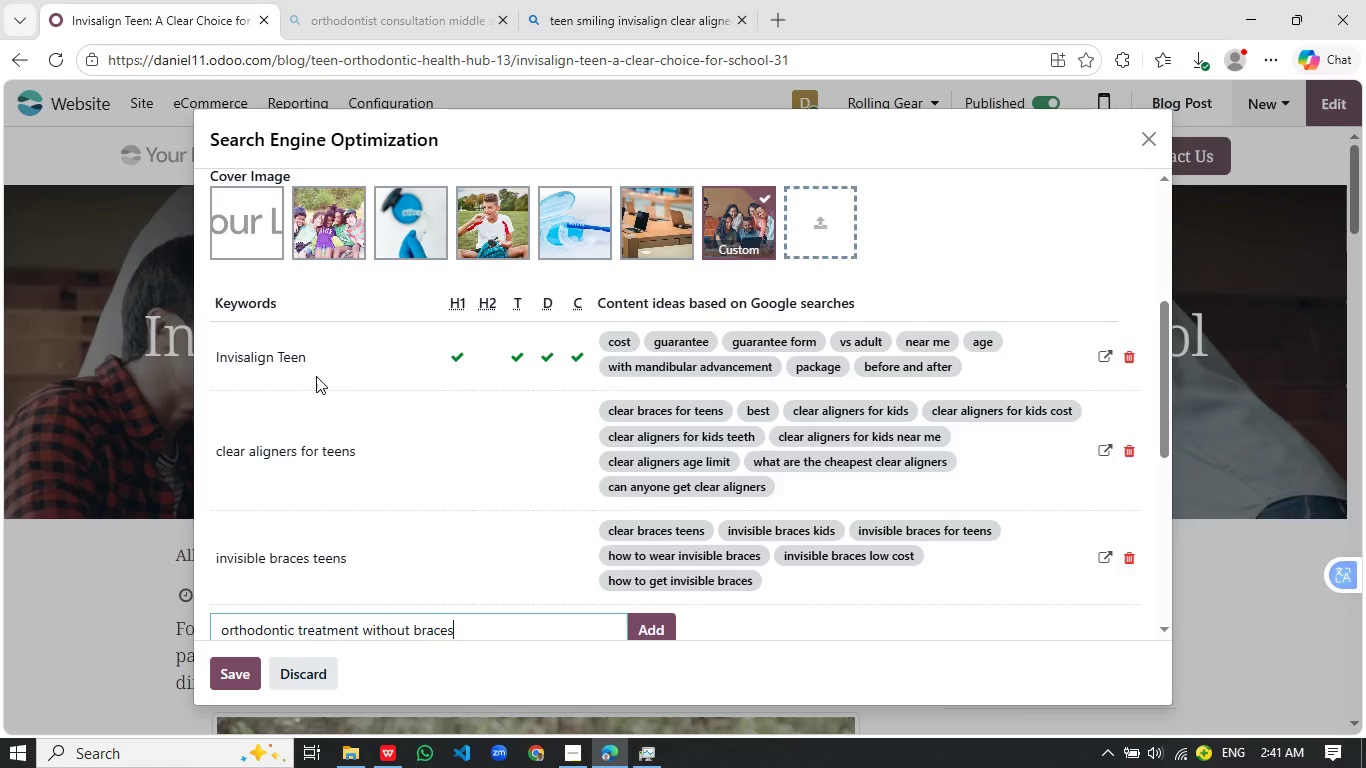 
key(Enter)
 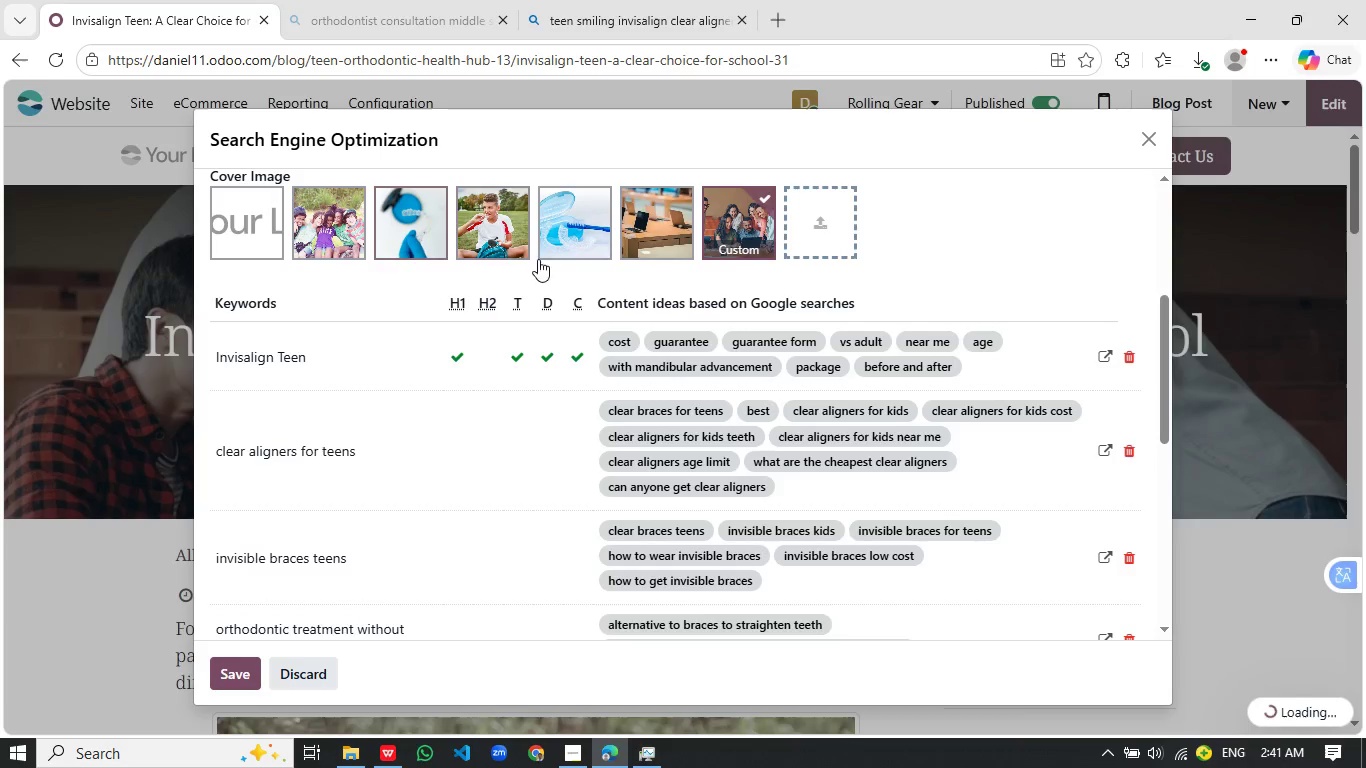 
scroll: coordinate [577, 315], scroll_direction: down, amount: 2.0
 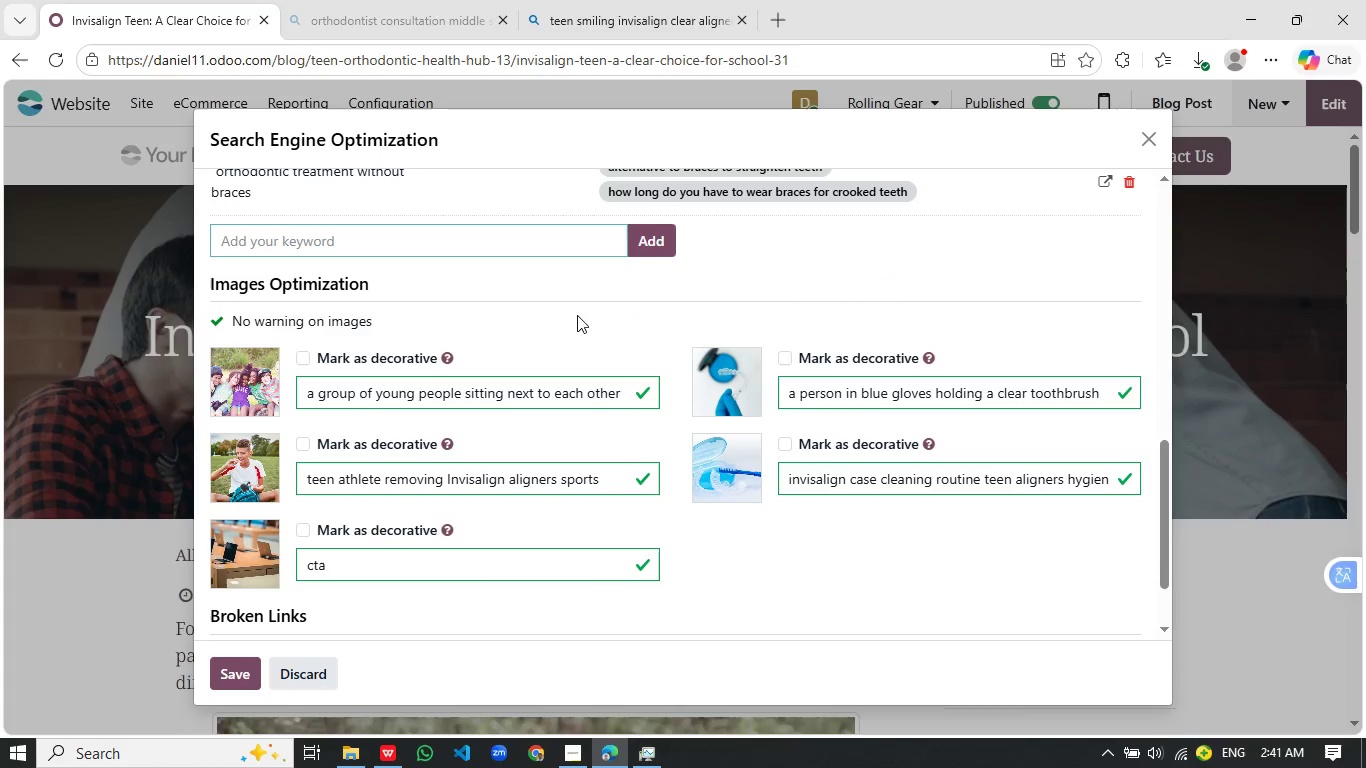 
left_click([233, 669])
 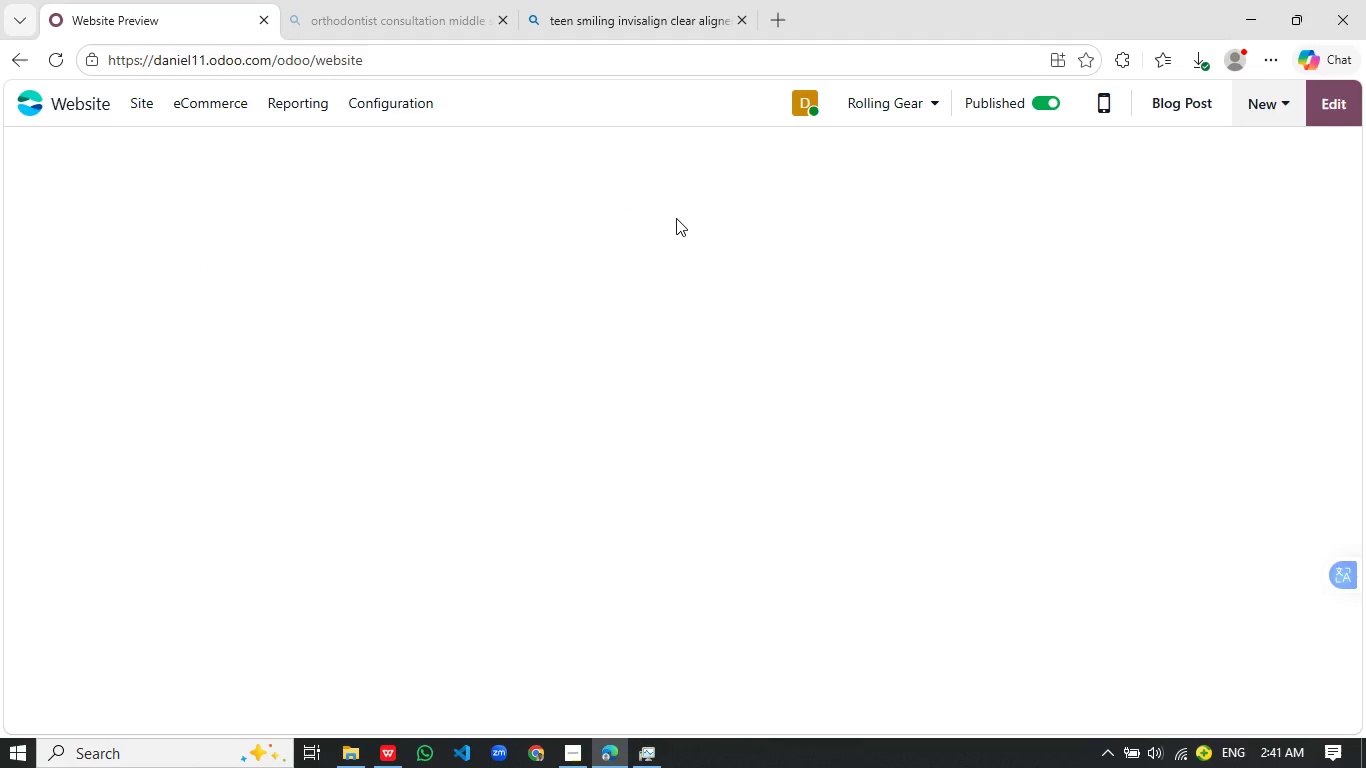 
scroll: coordinate [577, 315], scroll_direction: up, amount: 1.0
 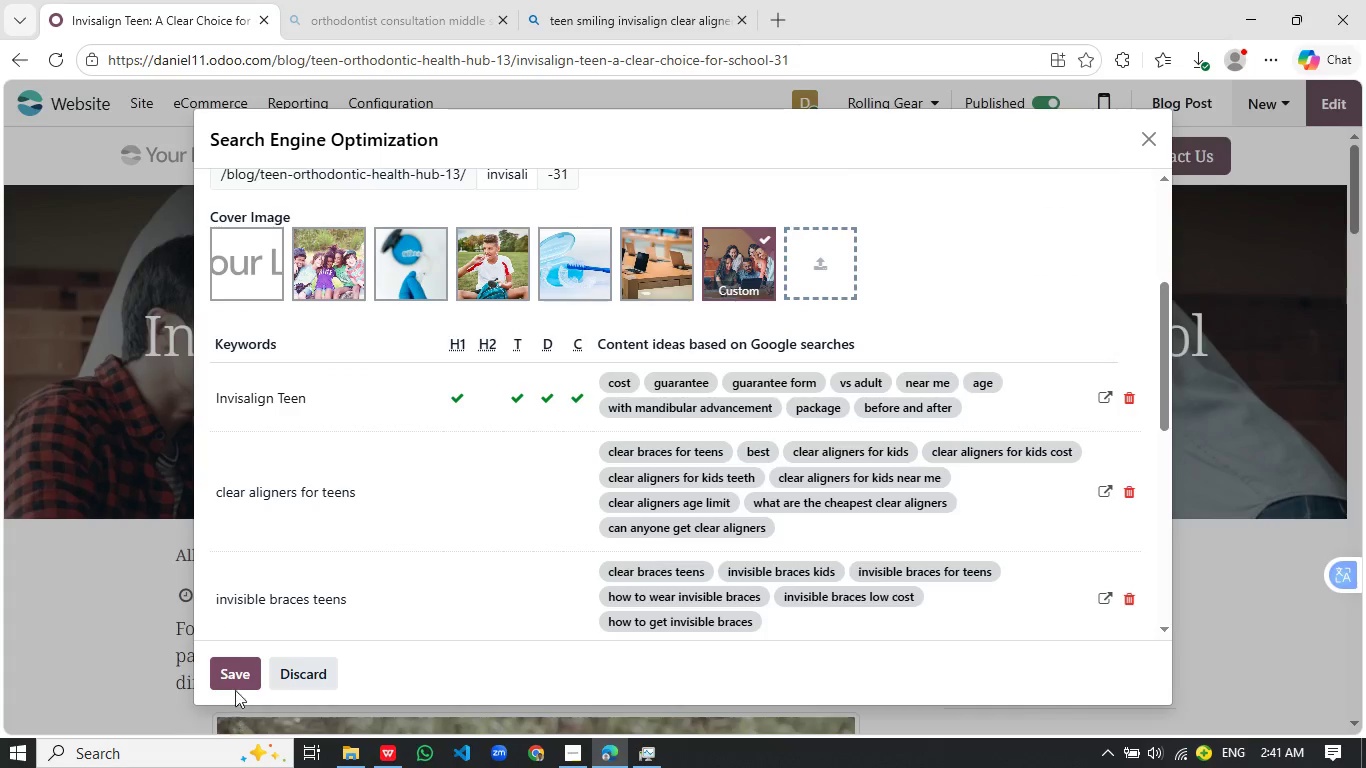 
wait(14.47)
 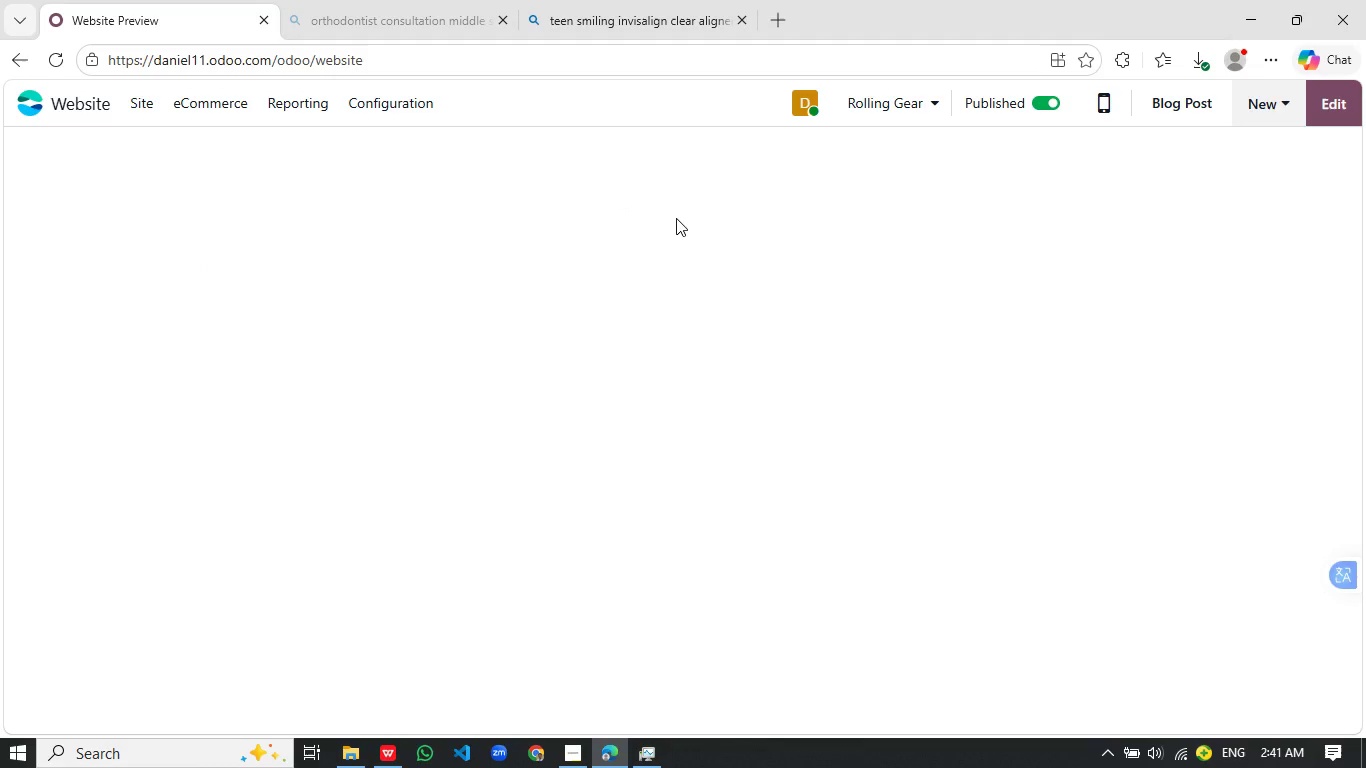 
scroll: coordinate [729, 323], scroll_direction: down, amount: 2.0
 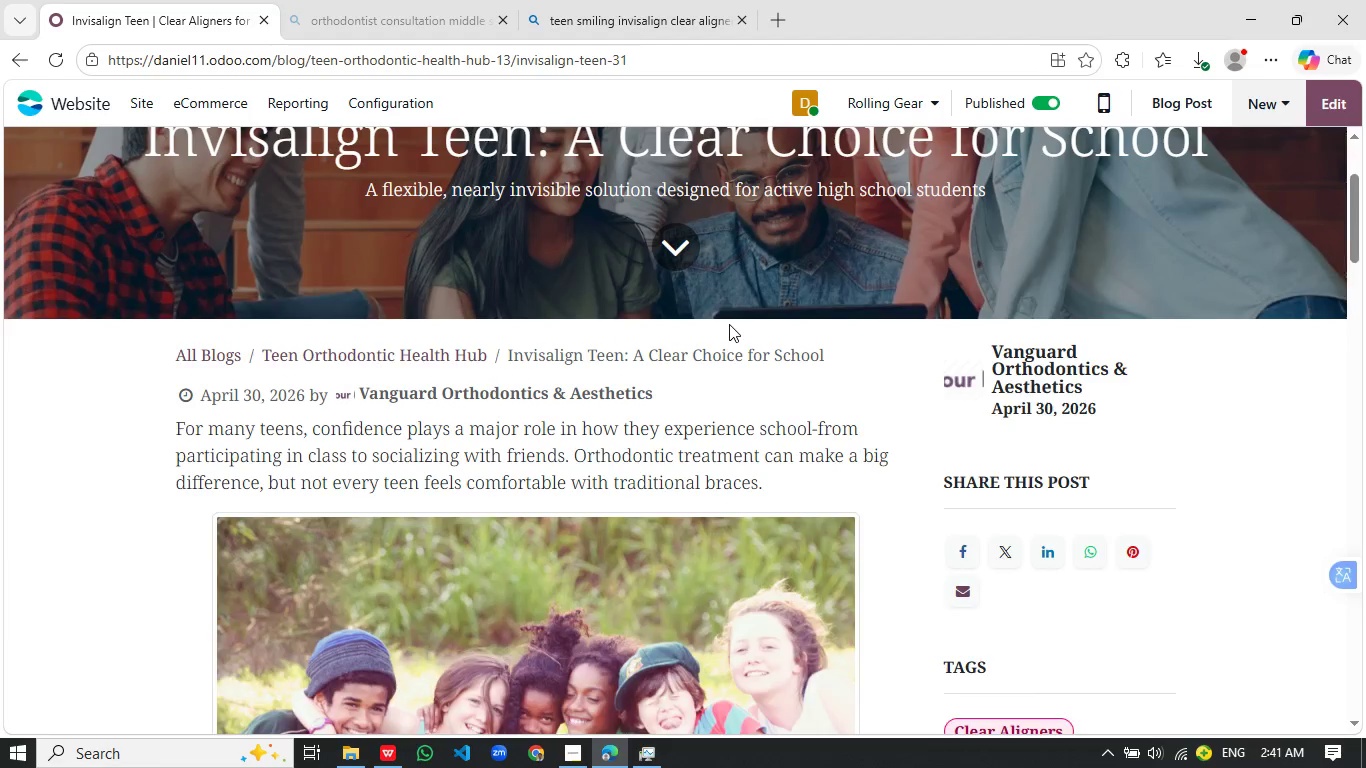 
wait(6.09)
 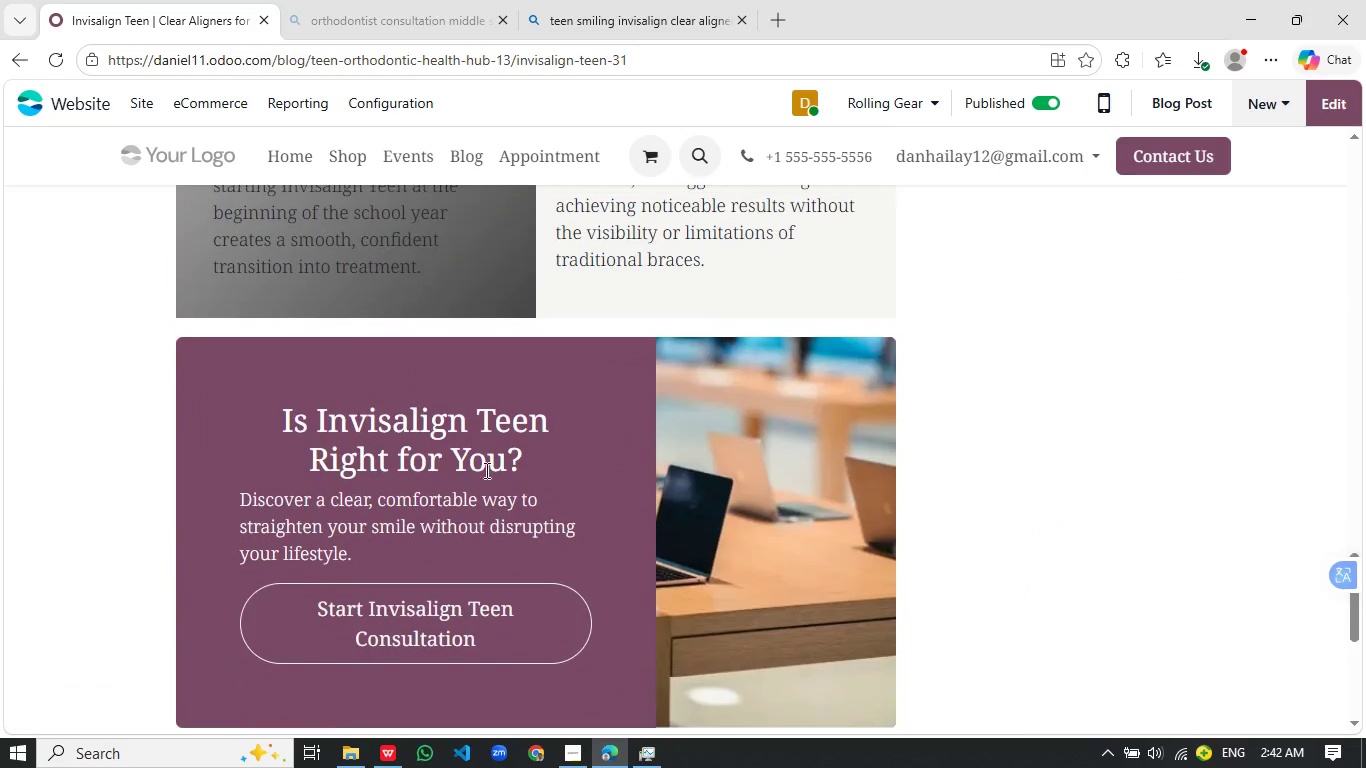 
left_click([455, 630])
 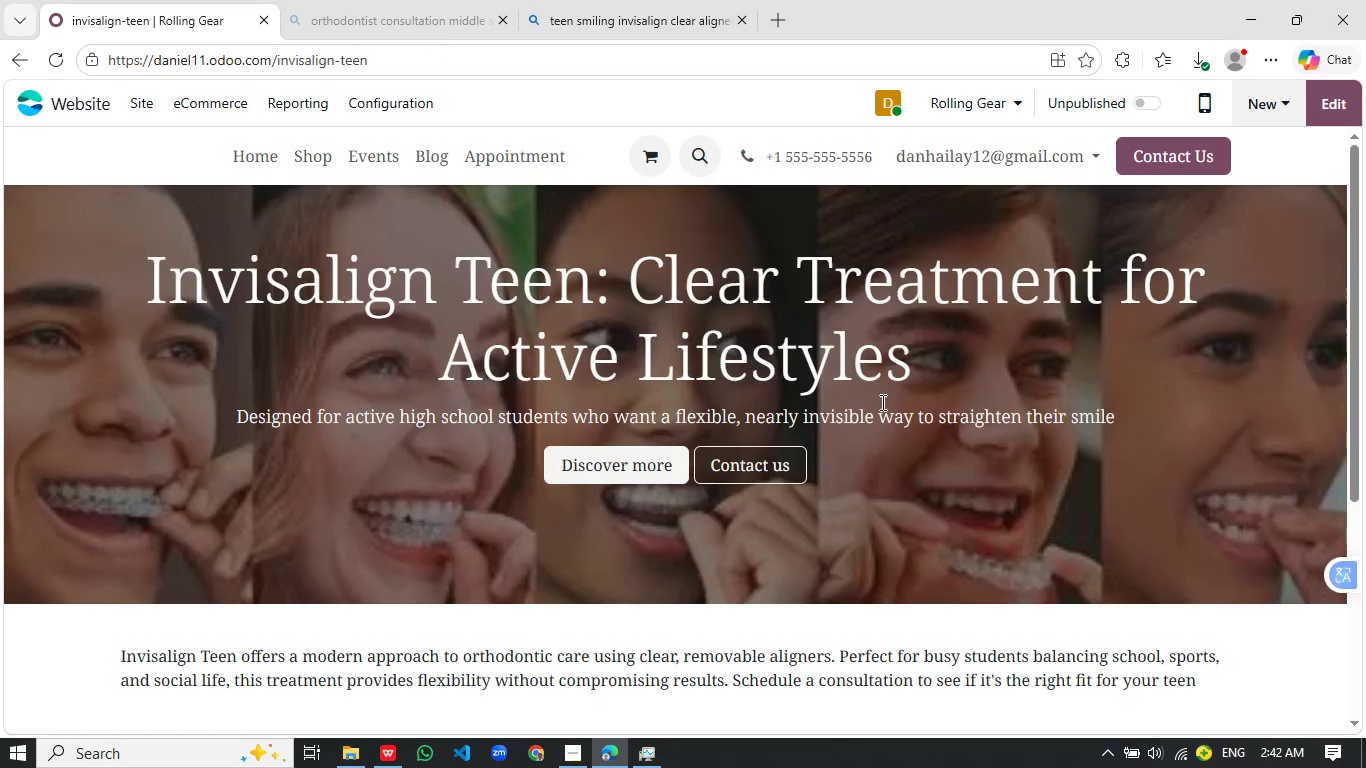 
scroll: coordinate [509, 397], scroll_direction: down, amount: 31.0
 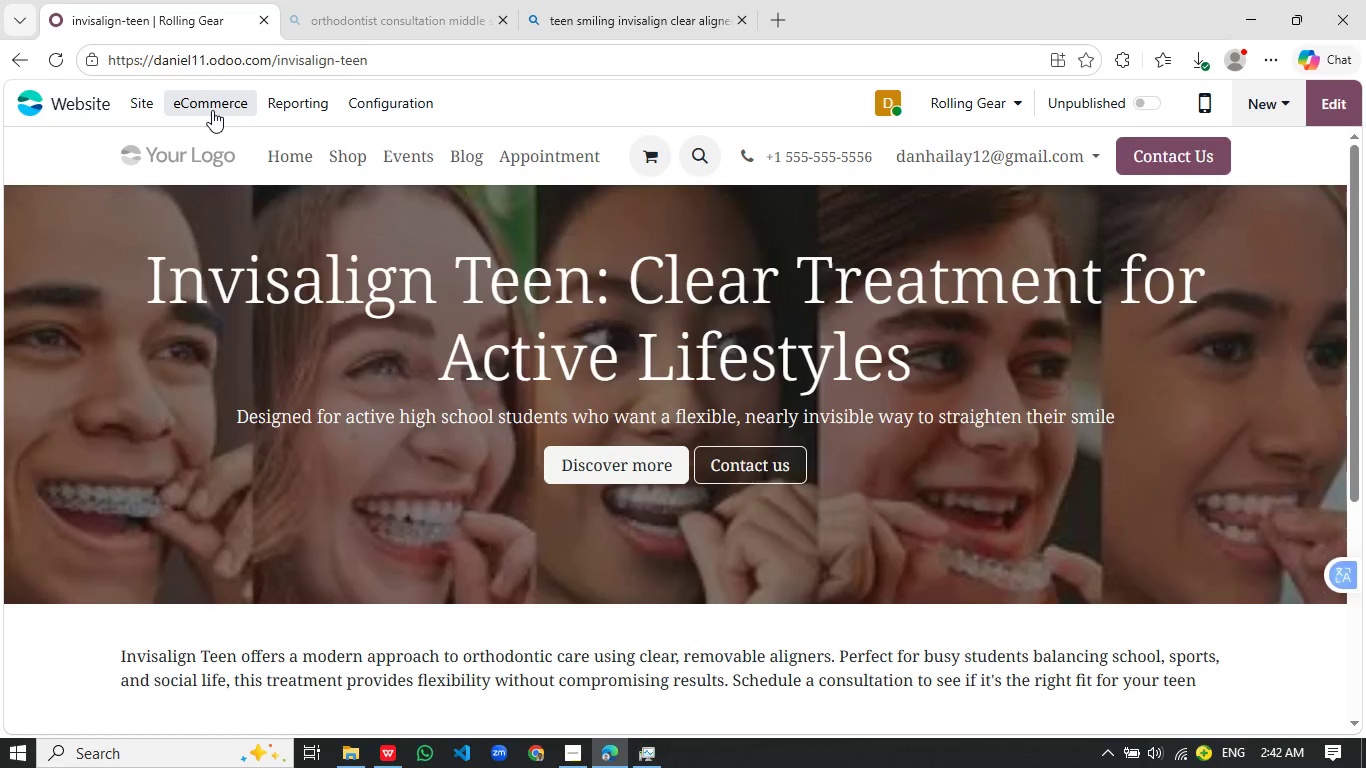 
left_click([143, 104])
 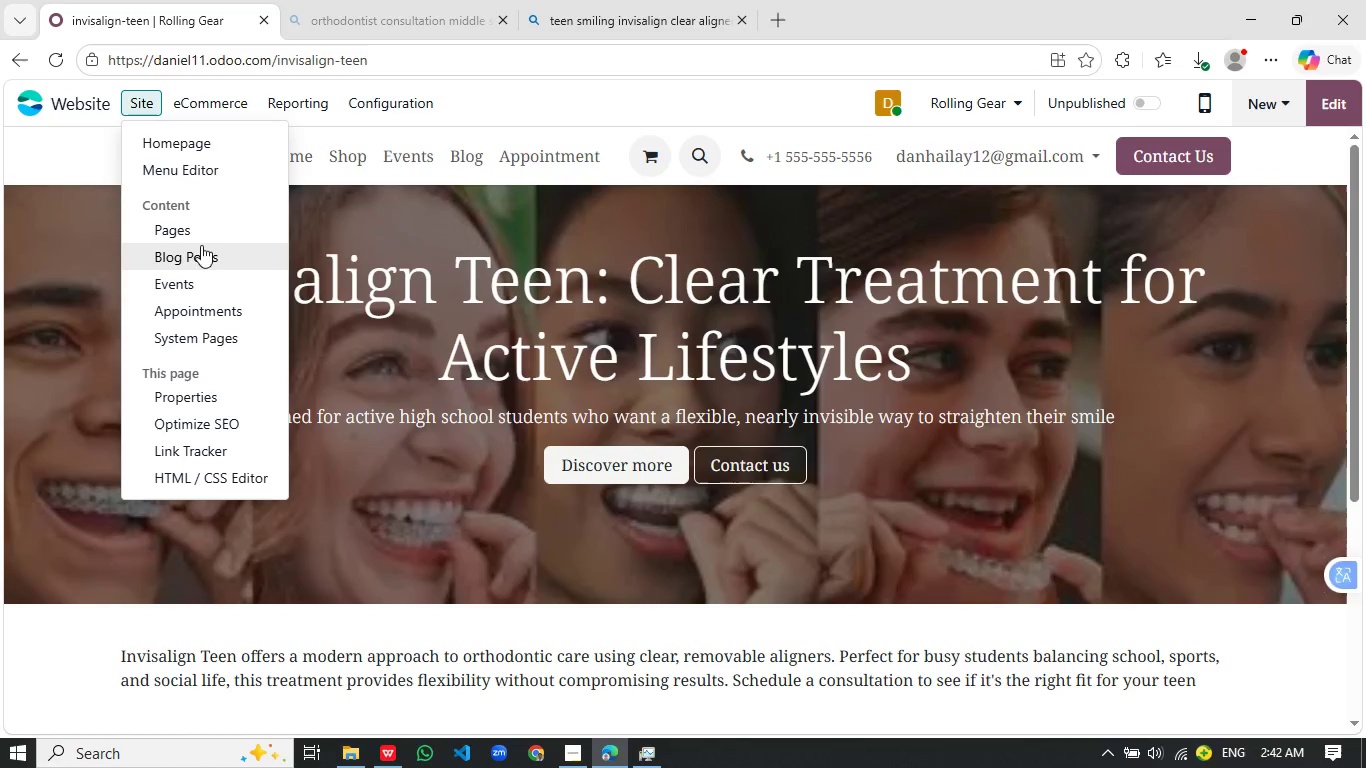 
left_click([202, 254])
 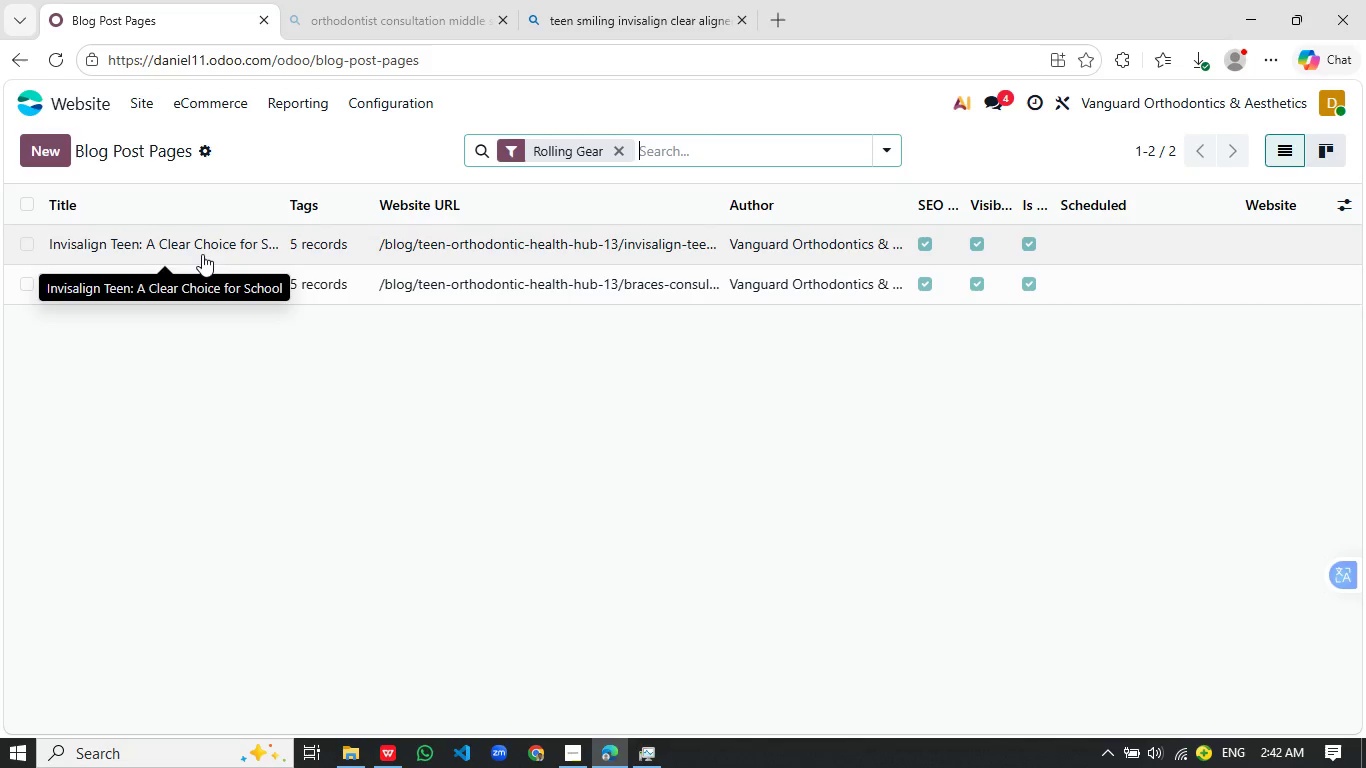 
wait(13.52)
 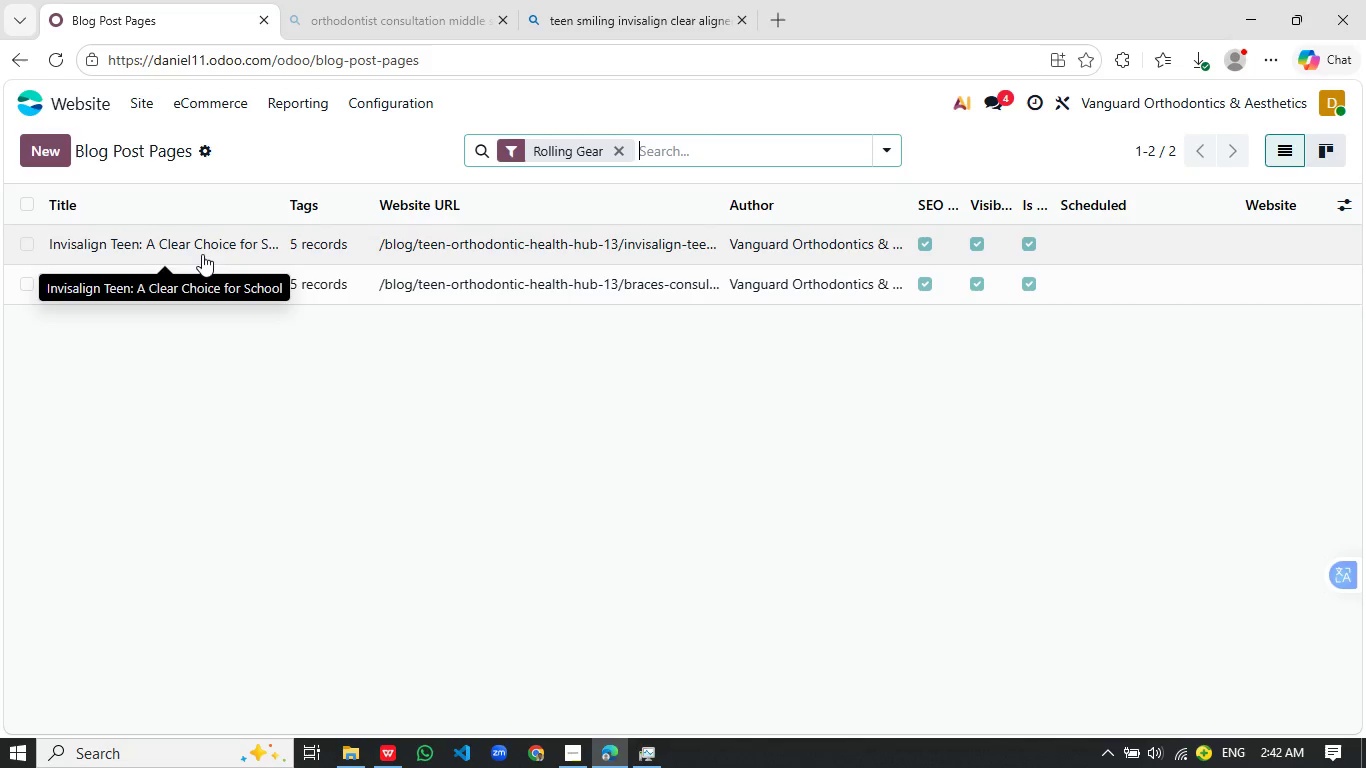 
left_click([622, 154])
 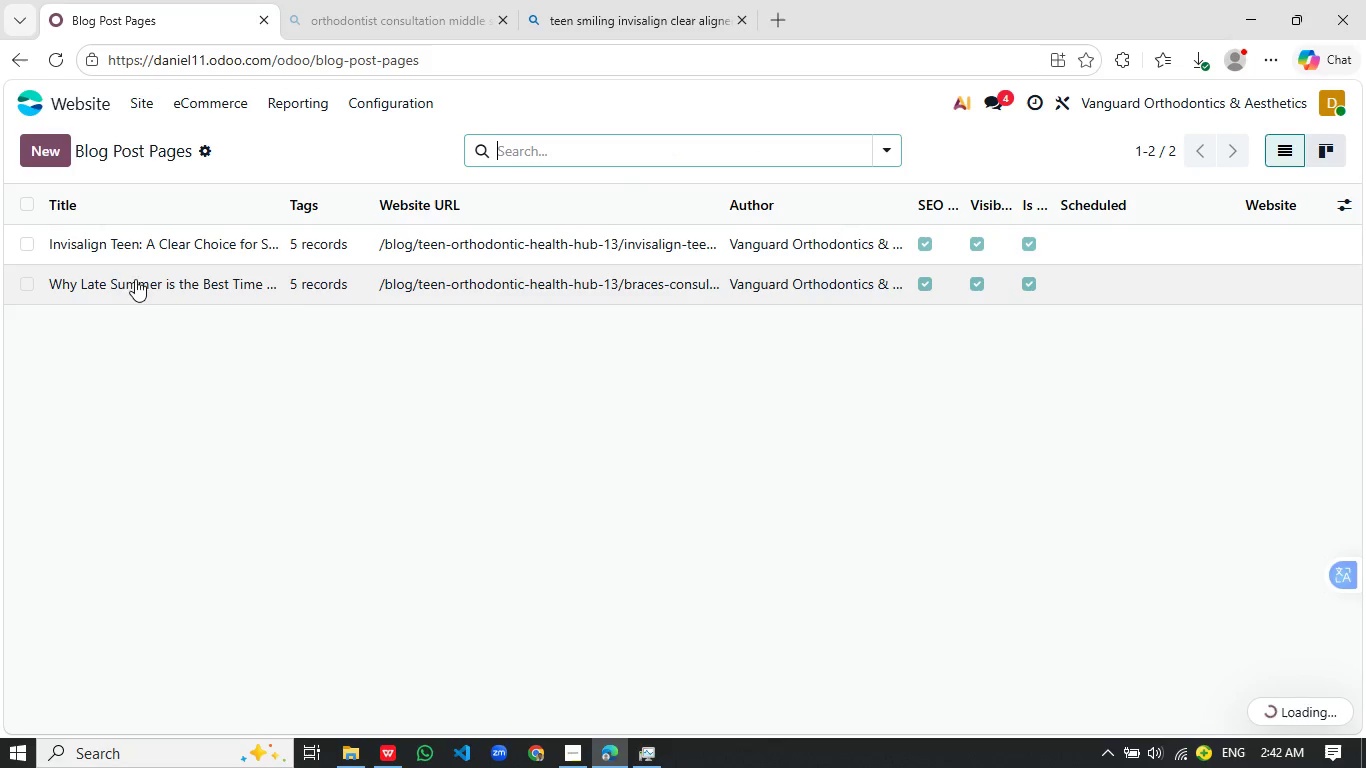 
left_click([133, 243])
 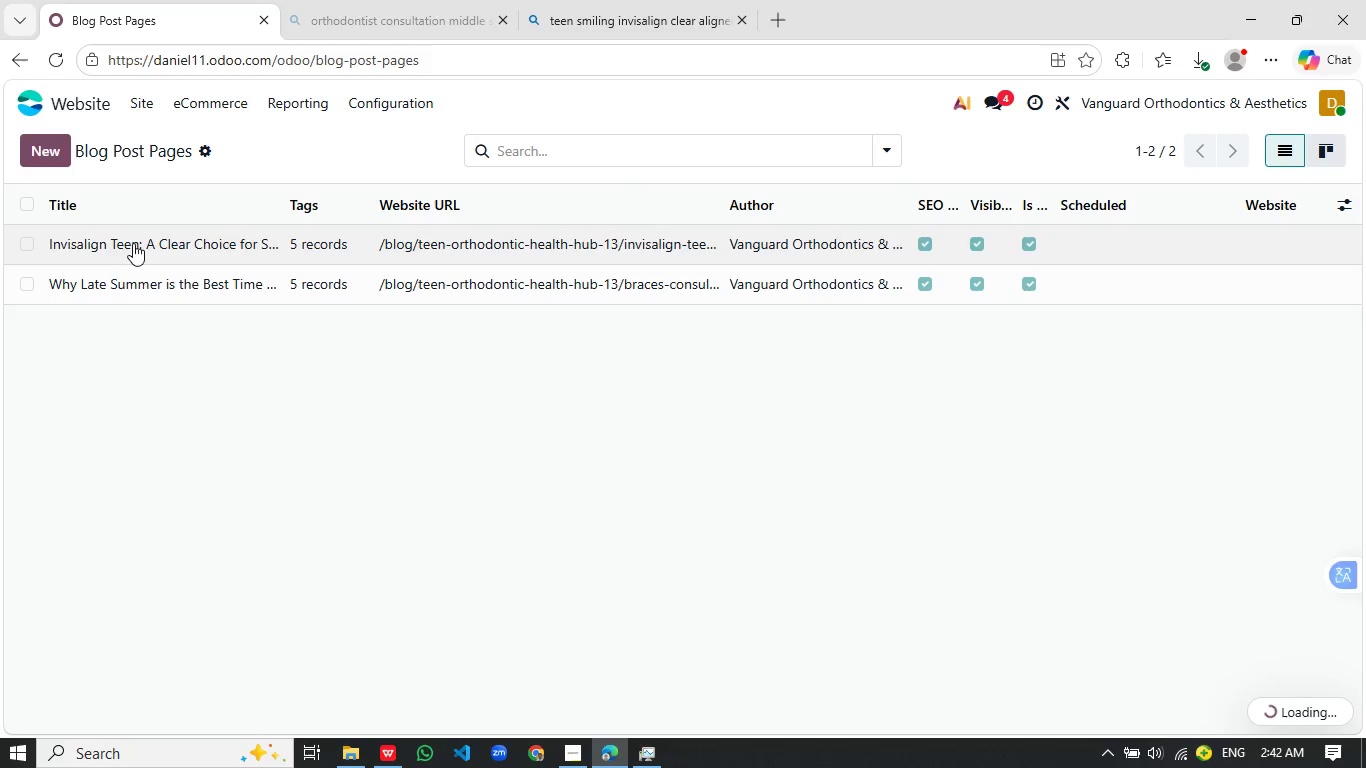 
mouse_move([147, 235])
 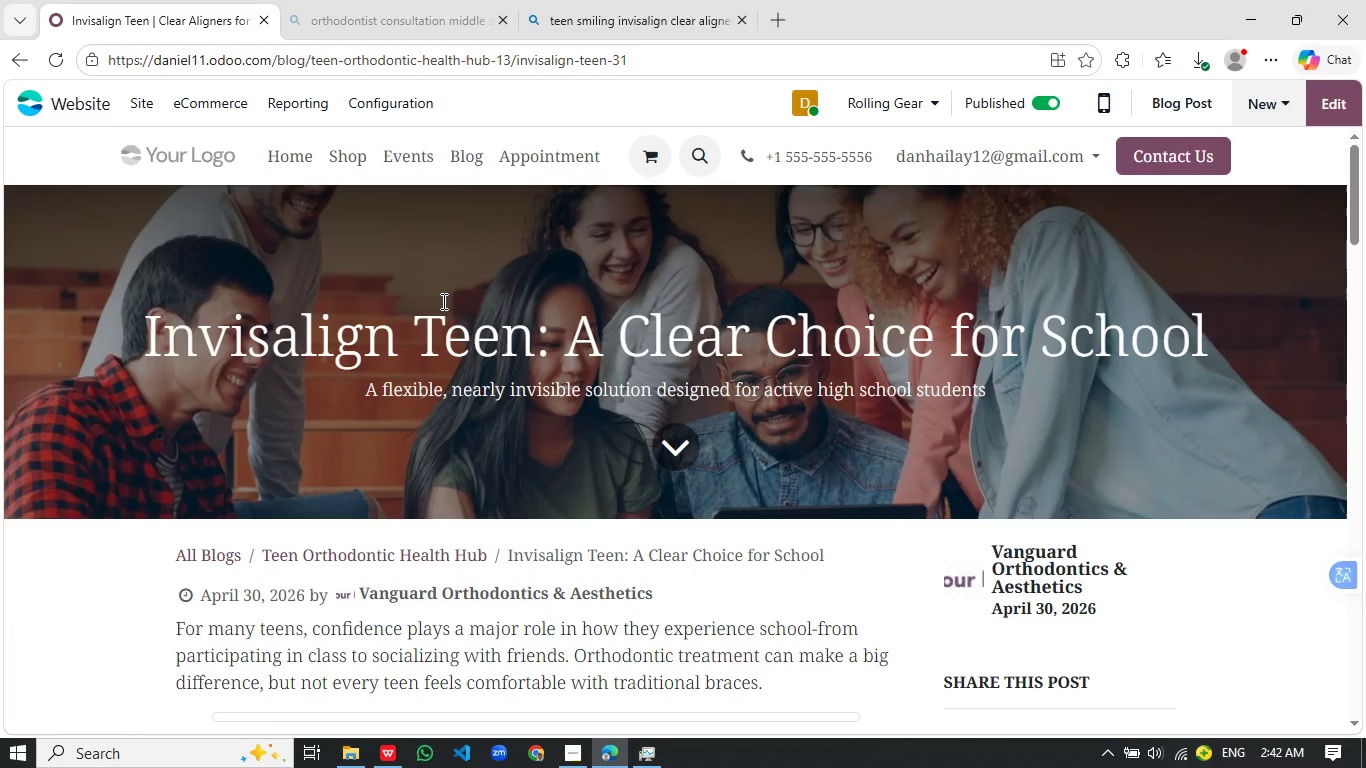 